 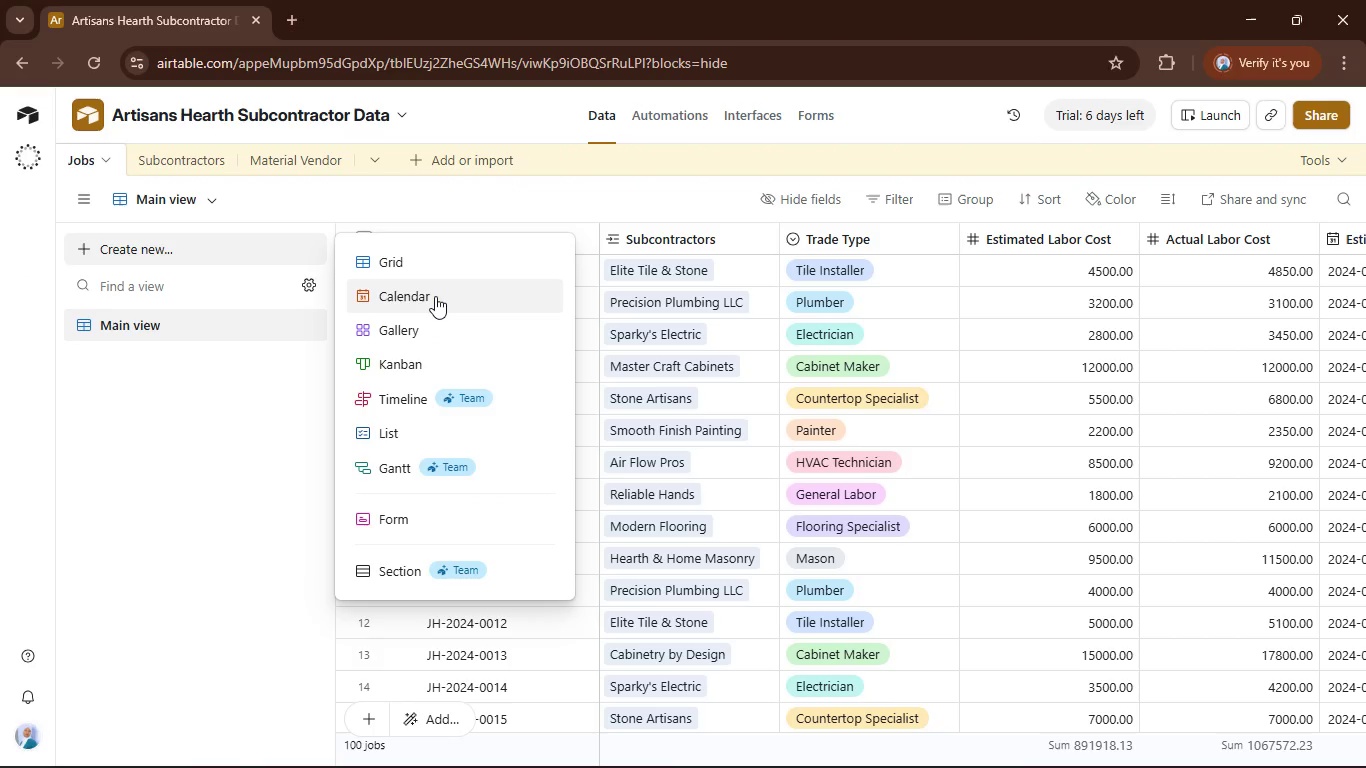 
mouse_move([470, 282])
 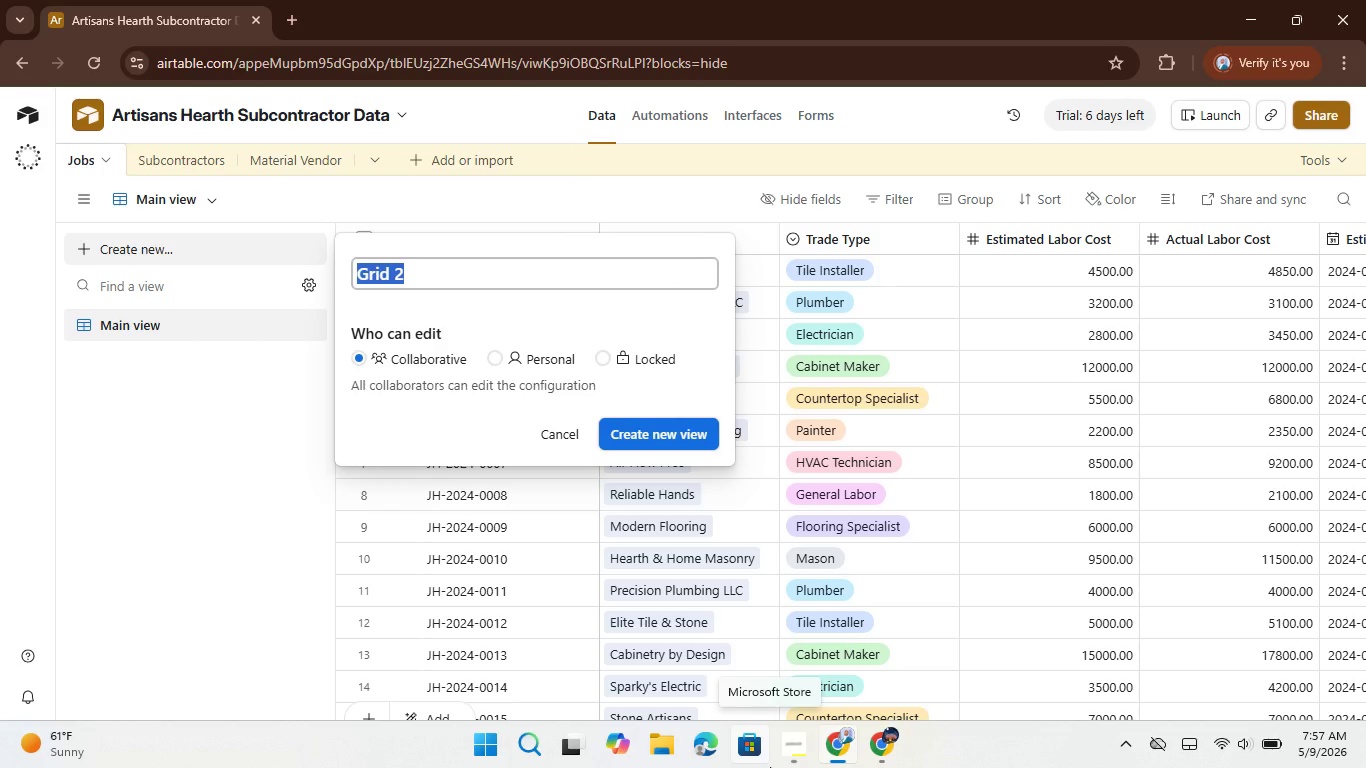 
wait(6.28)
 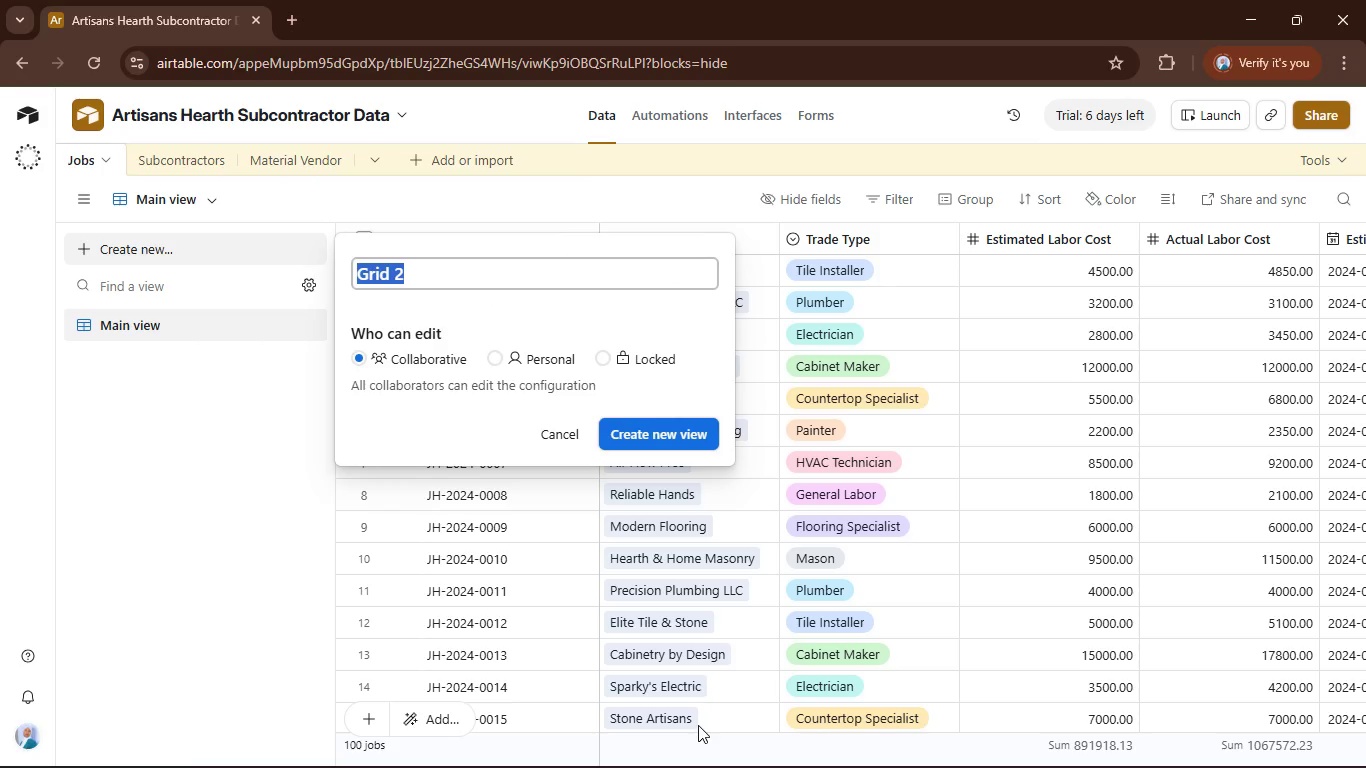 
type(By Trade)
 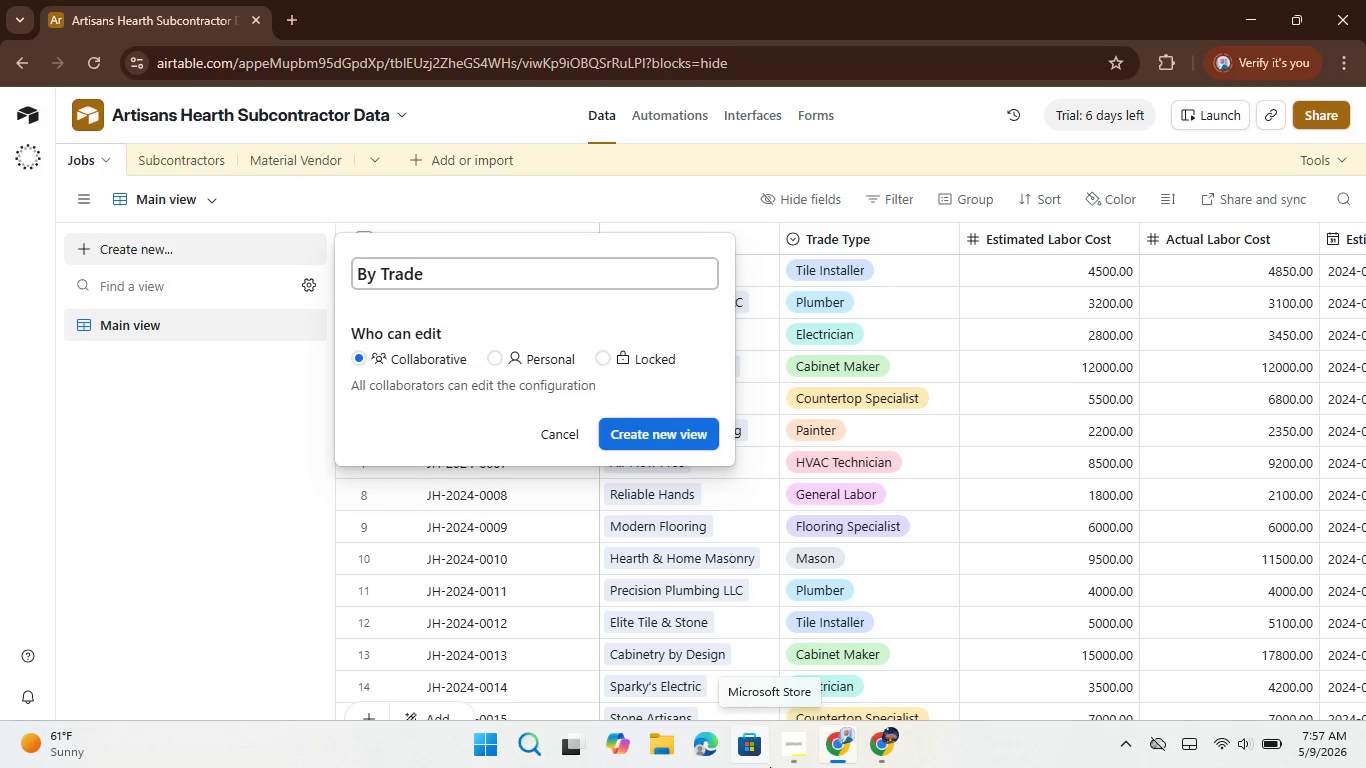 
left_click([678, 439])
 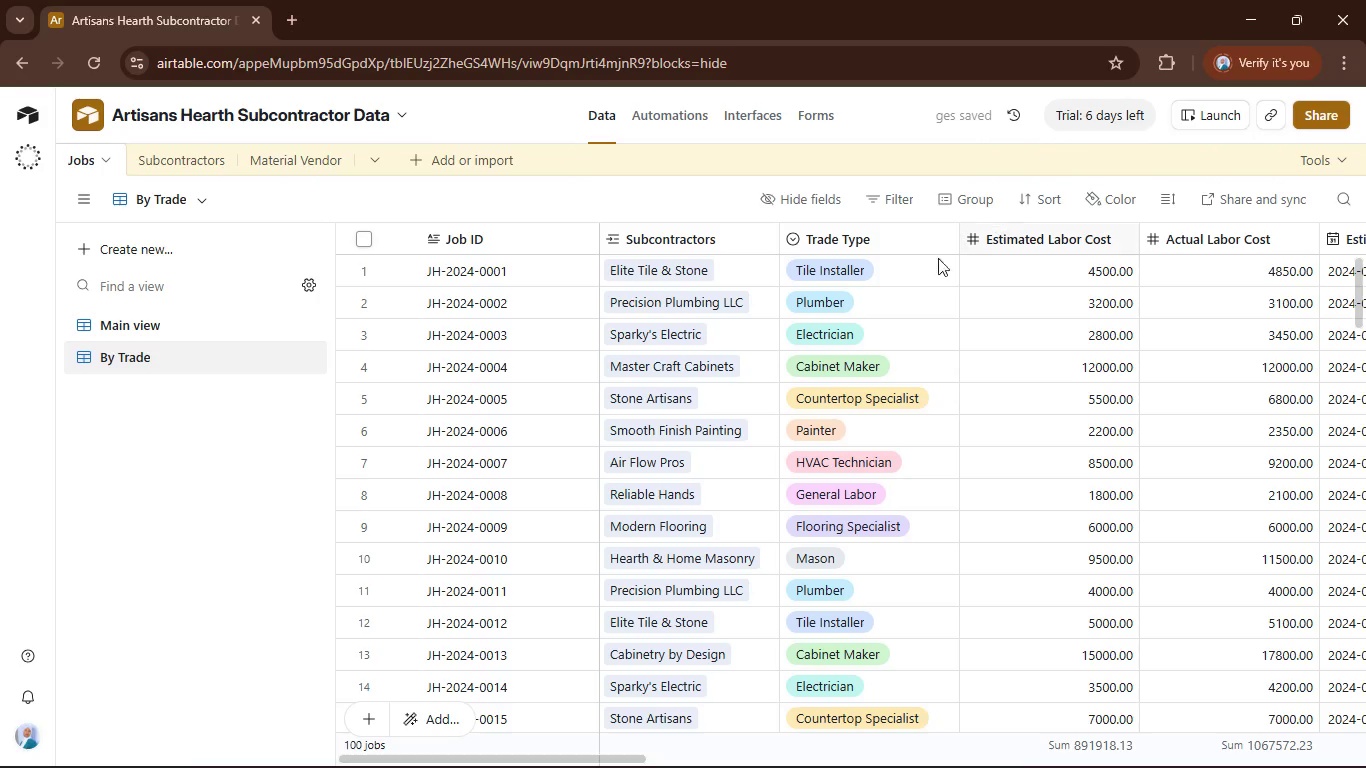 
wait(6.77)
 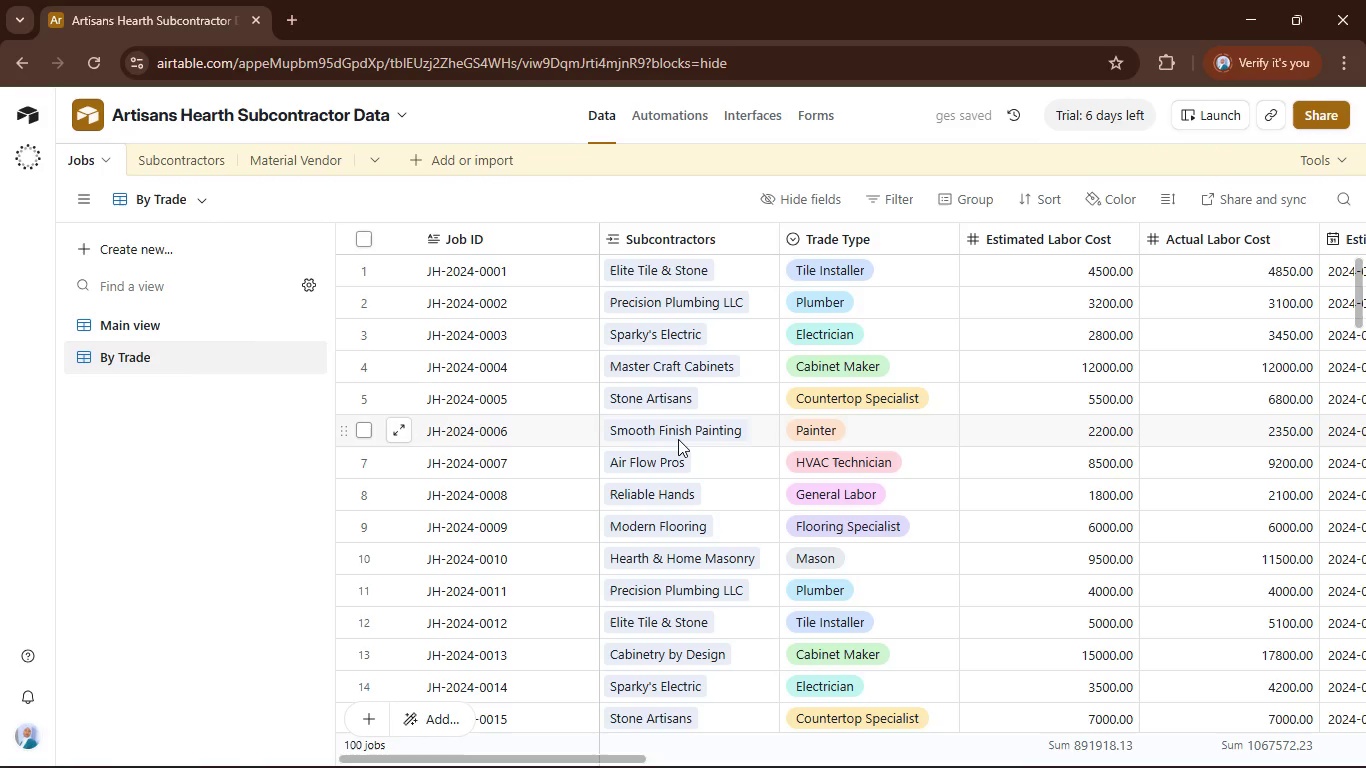 
left_click([962, 208])
 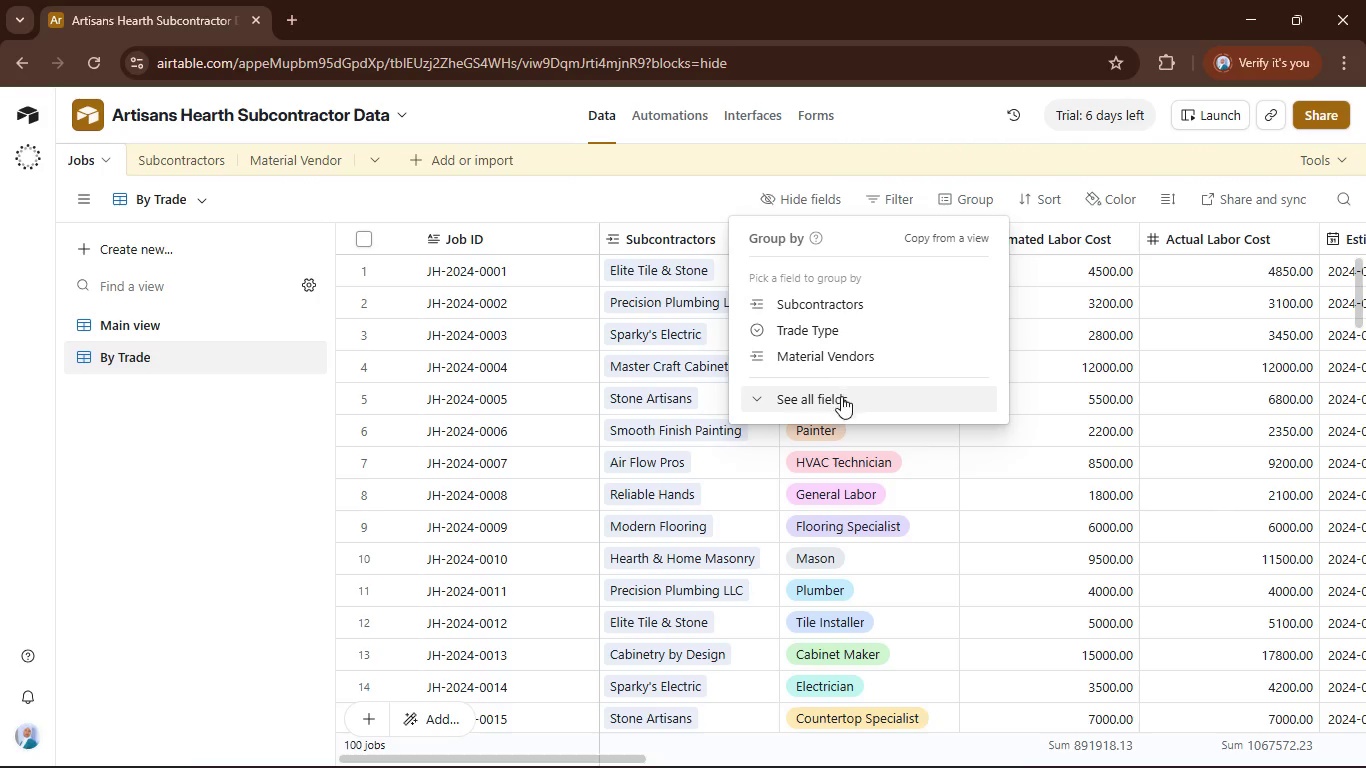 
left_click([813, 340])
 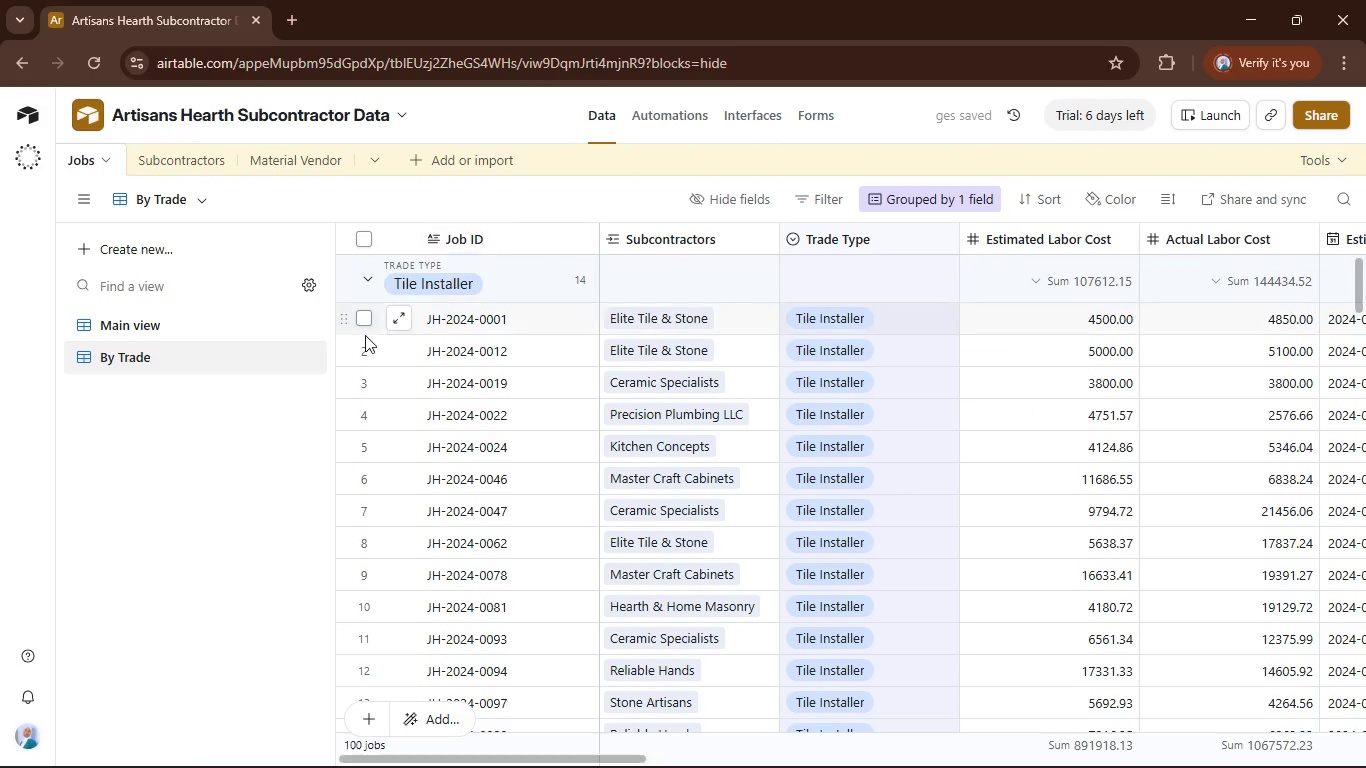 
left_click([374, 276])
 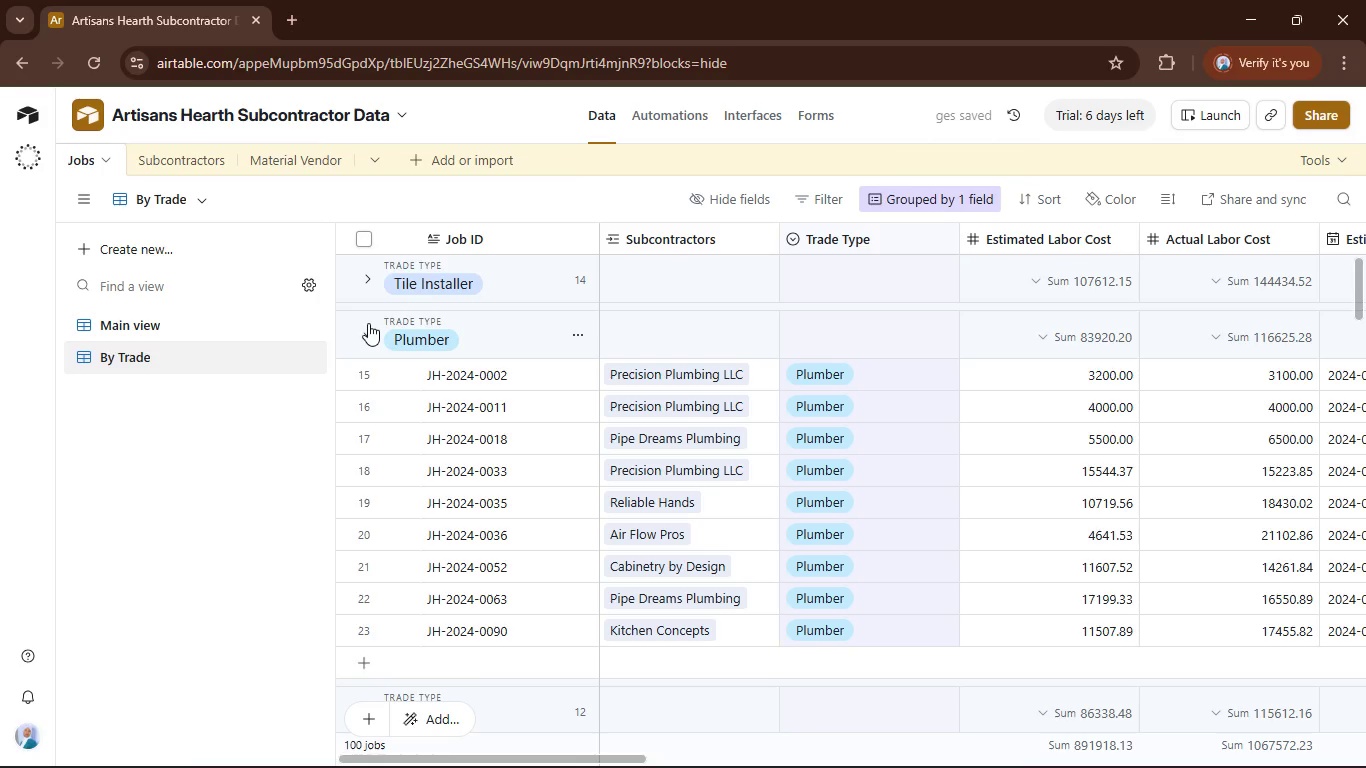 
left_click([368, 324])
 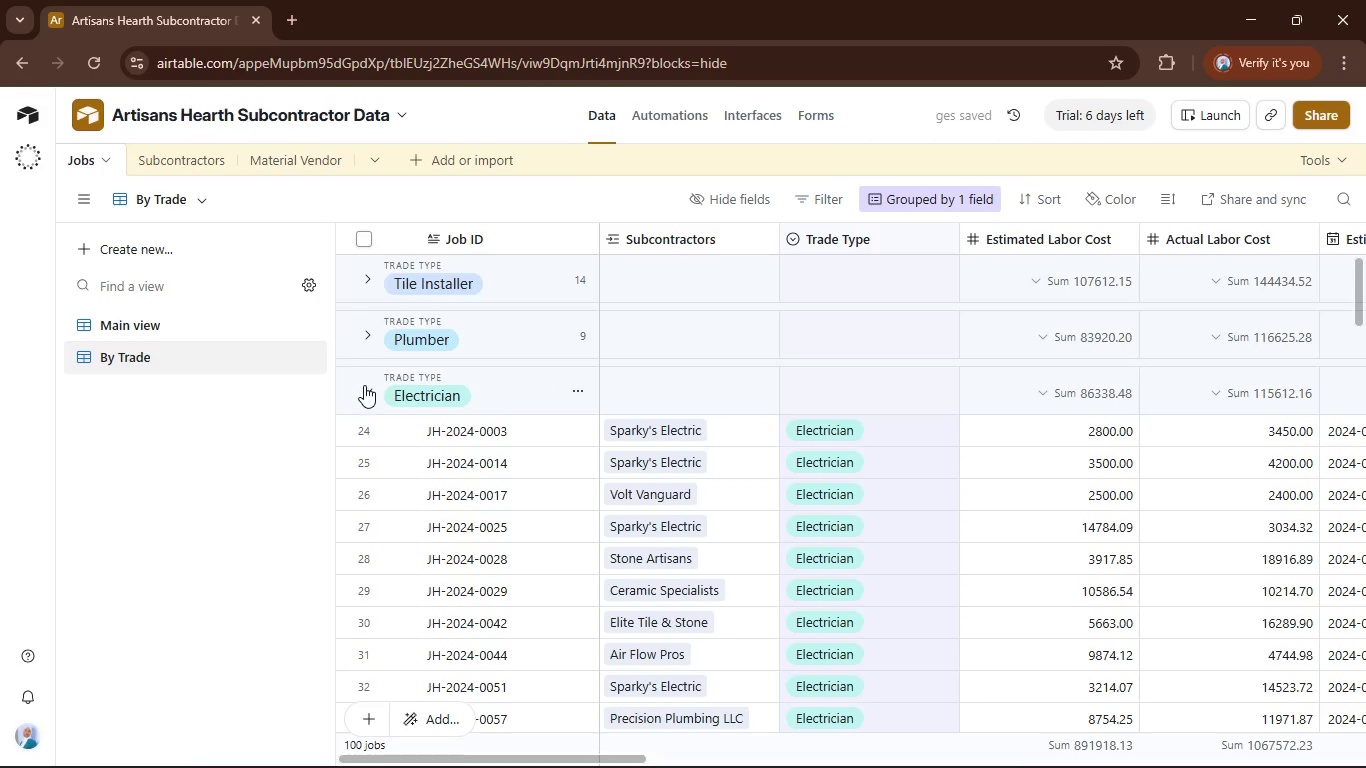 
left_click([364, 386])
 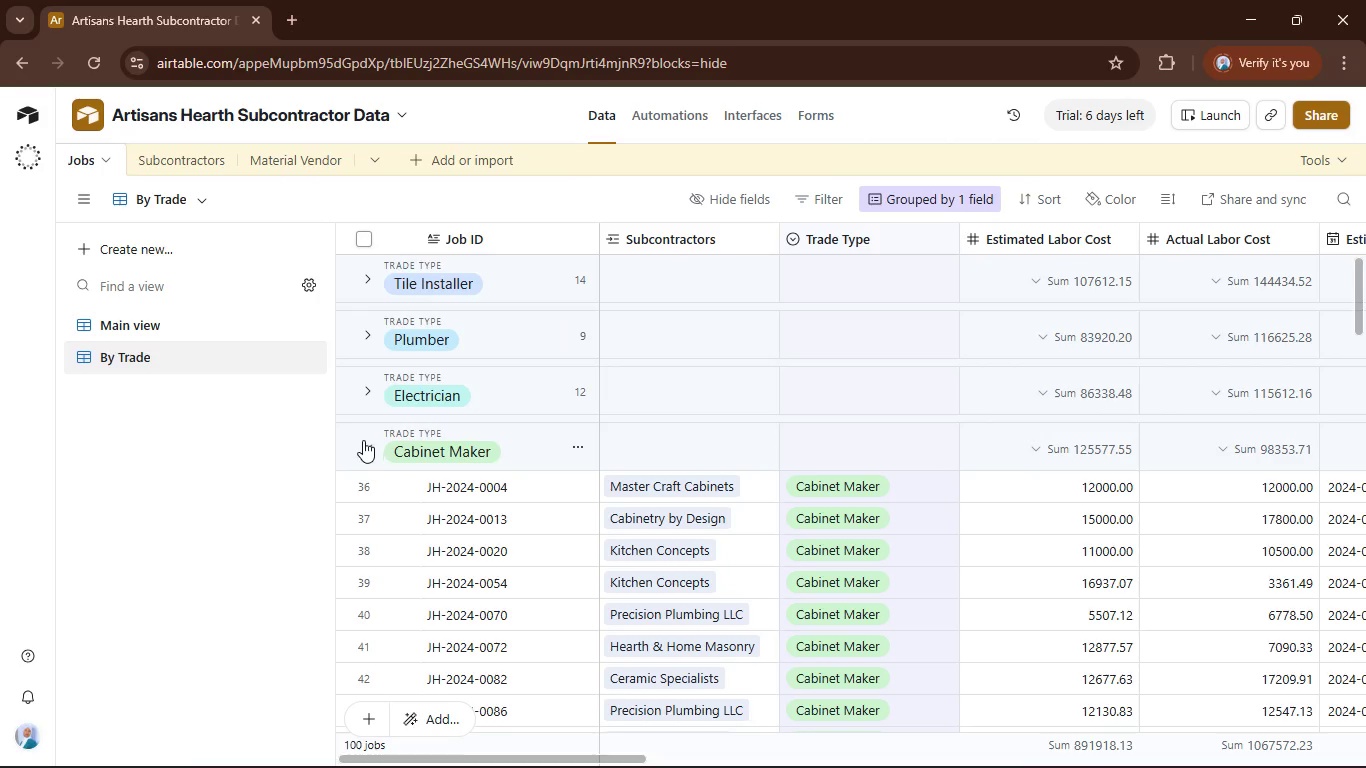 
left_click([363, 447])
 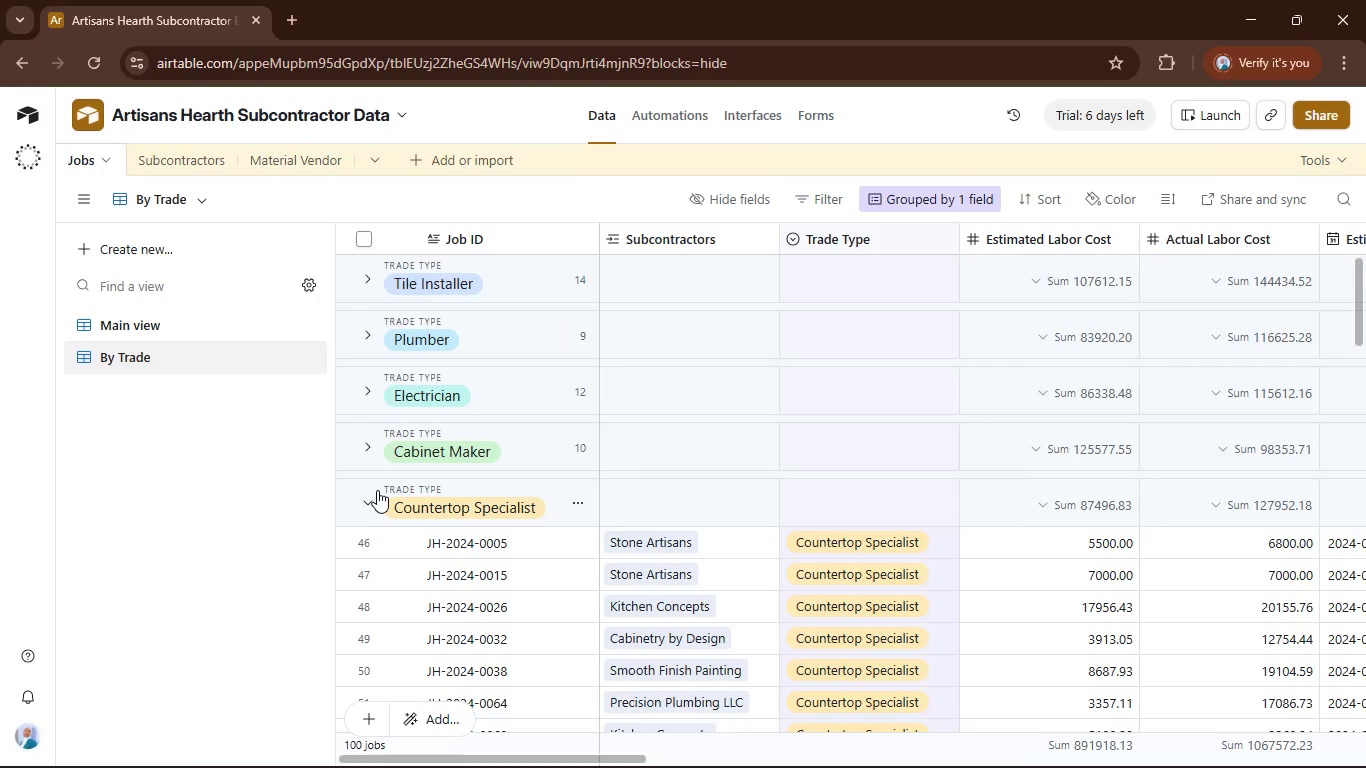 
left_click([377, 490])
 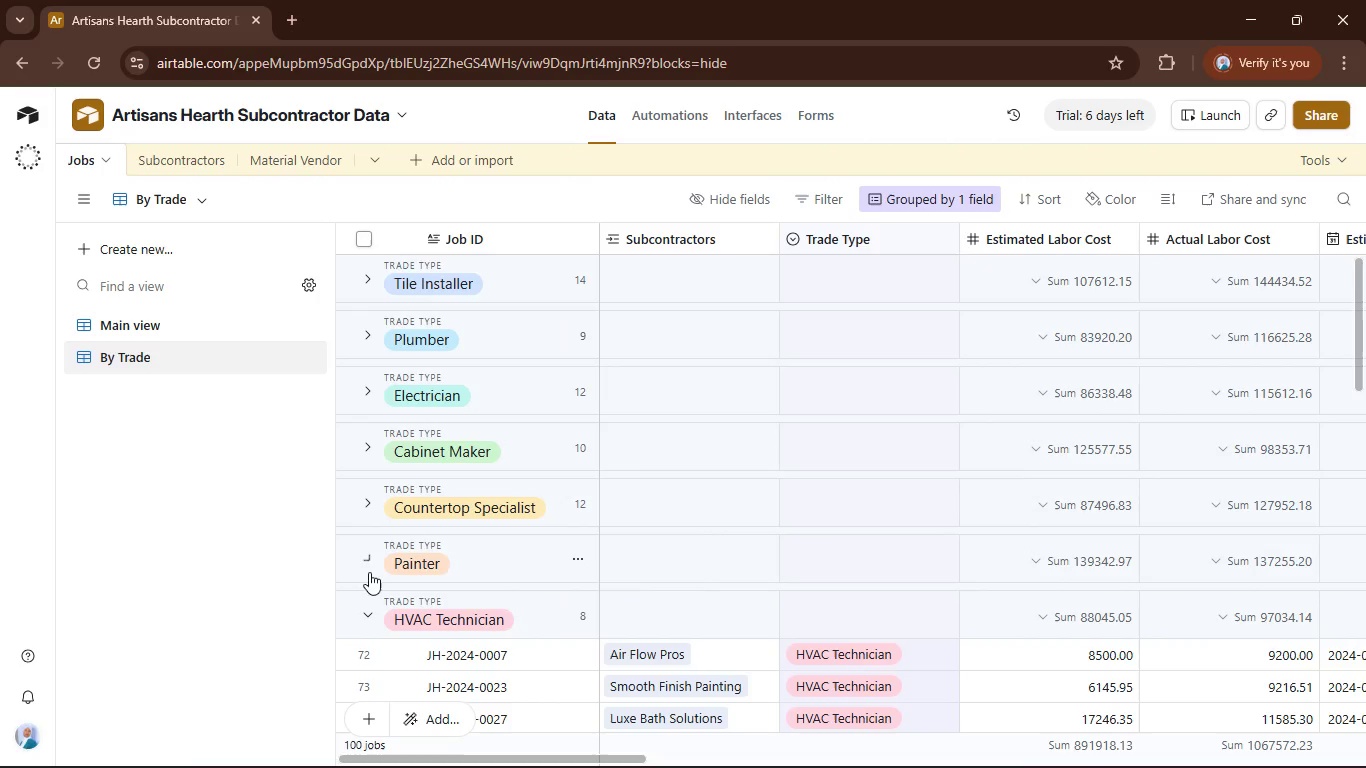 
scroll: coordinate [400, 527], scroll_direction: down, amount: 2.0
 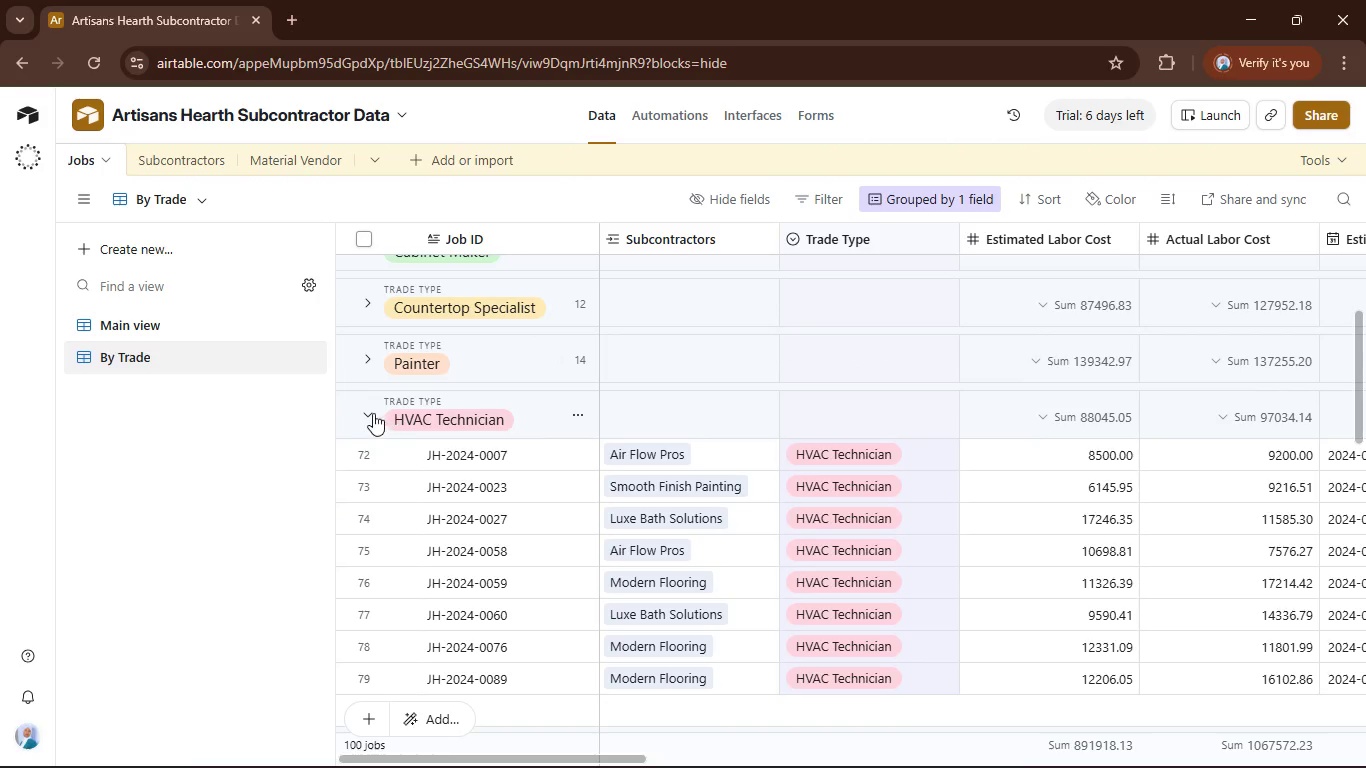 
left_click([370, 423])
 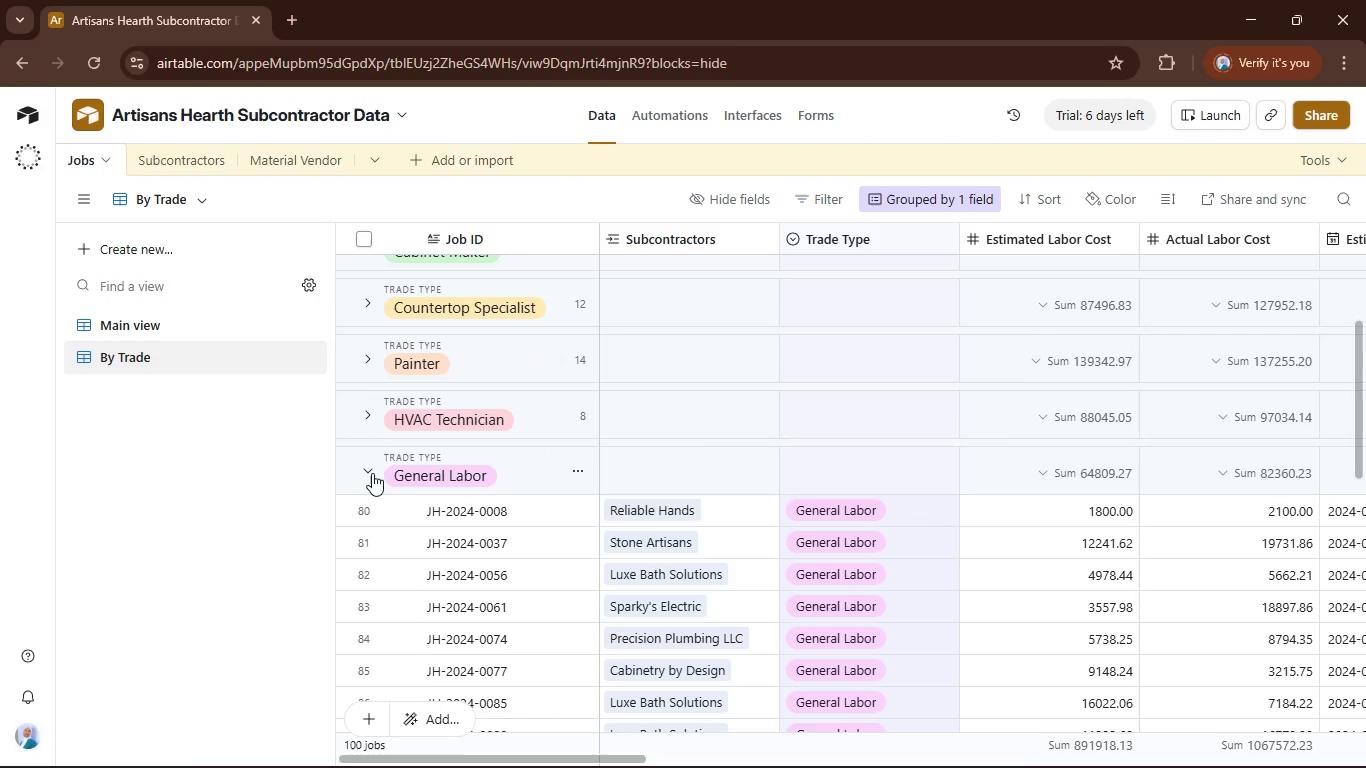 
left_click([371, 474])
 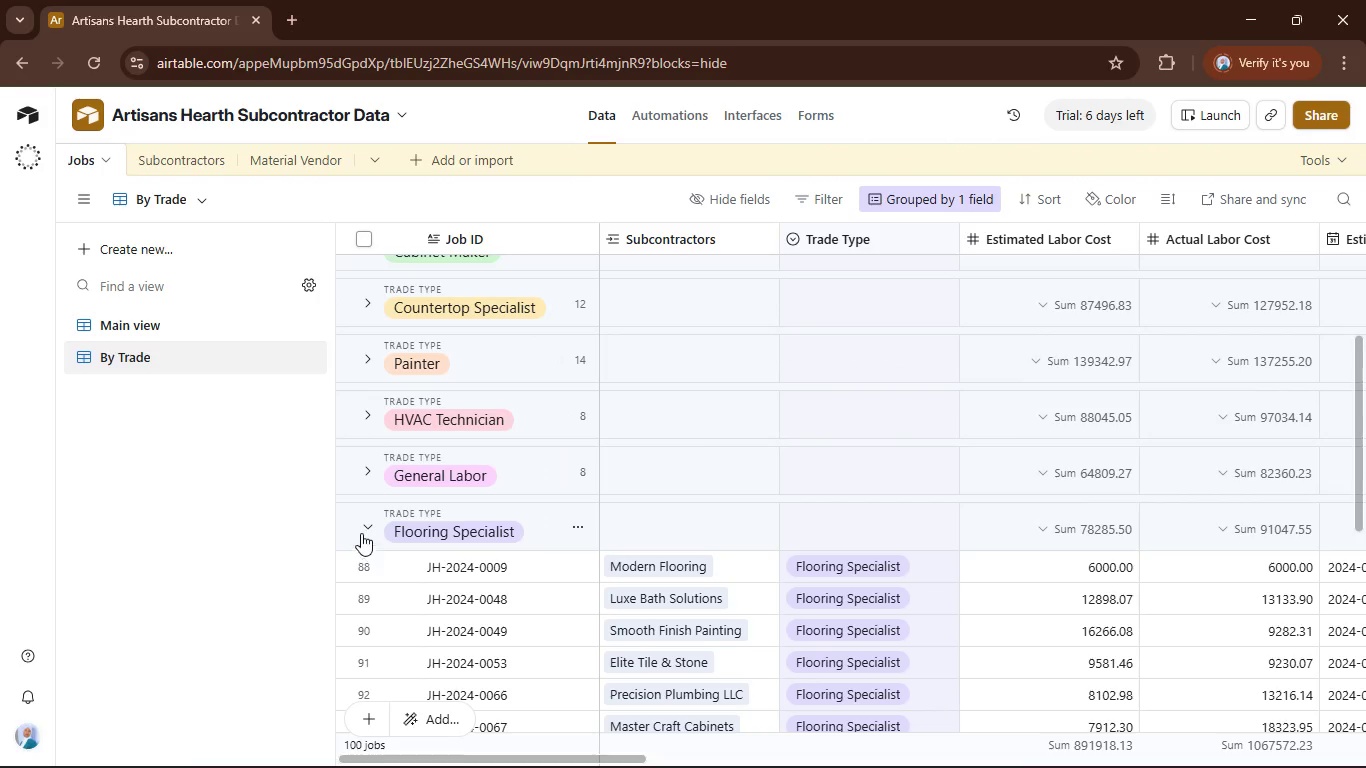 
left_click([366, 525])
 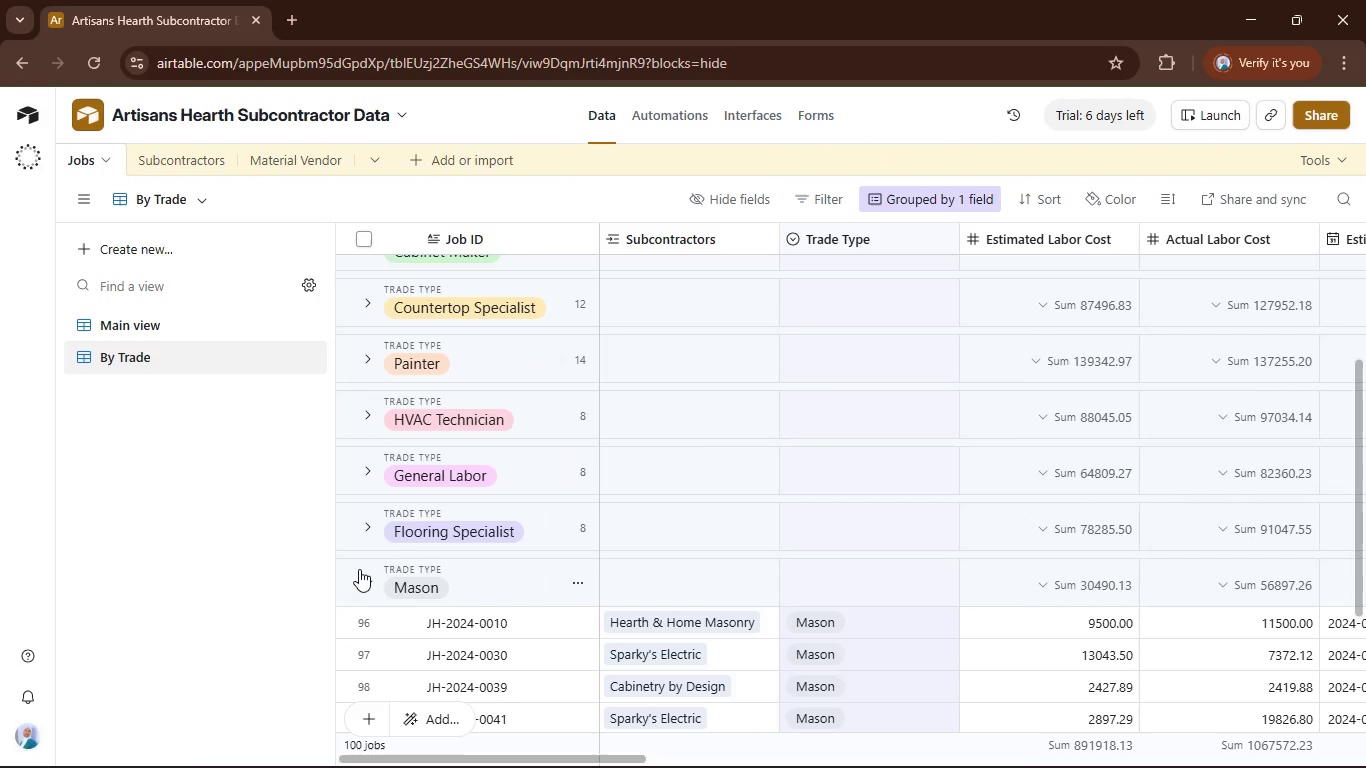 
left_click([359, 569])
 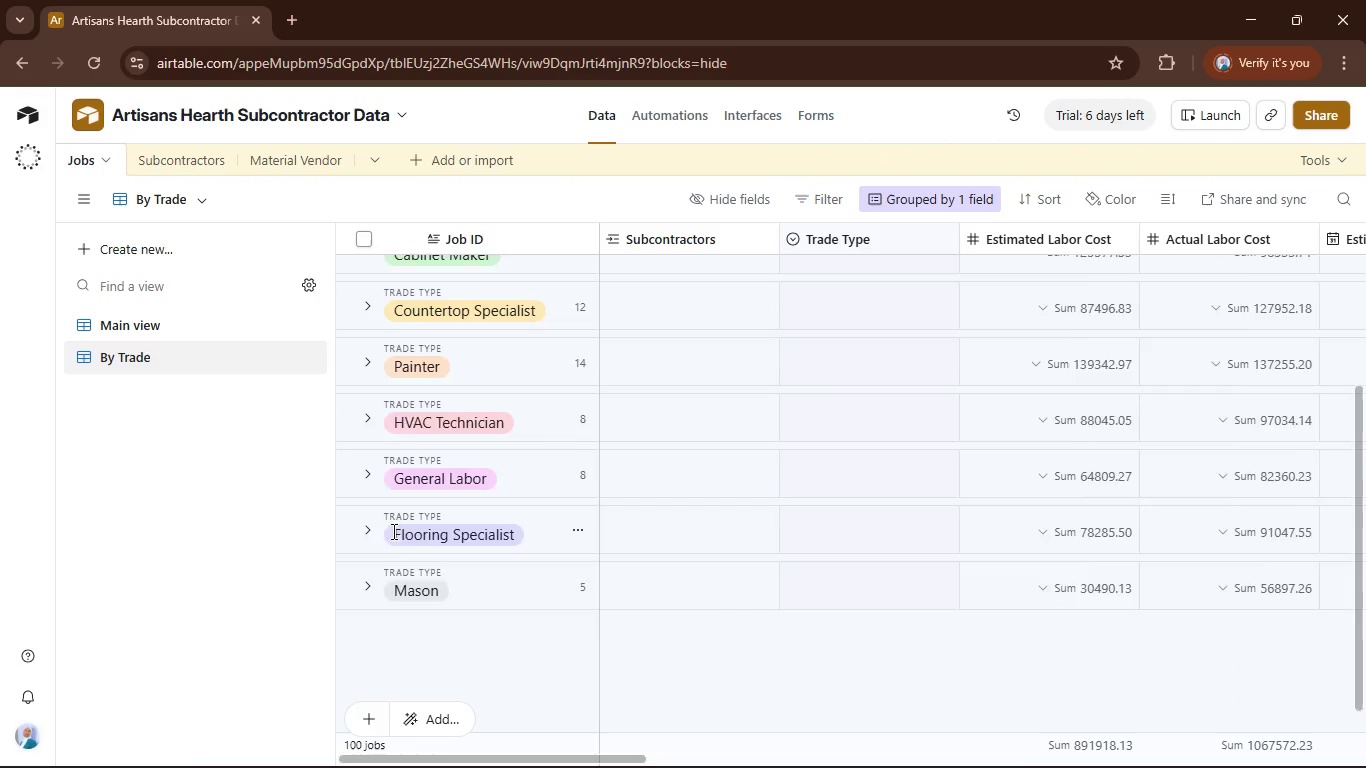 
scroll: coordinate [395, 530], scroll_direction: up, amount: 6.0
 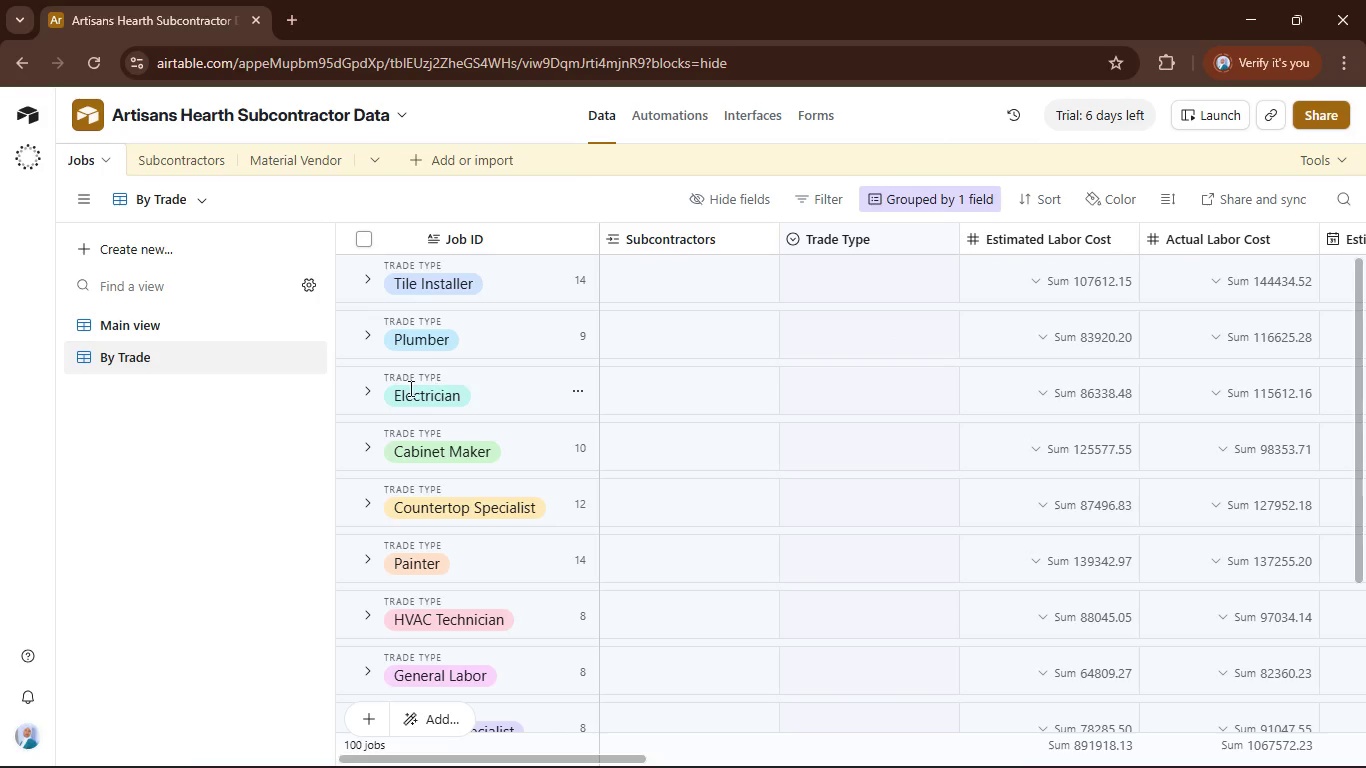 
left_click([198, 250])
 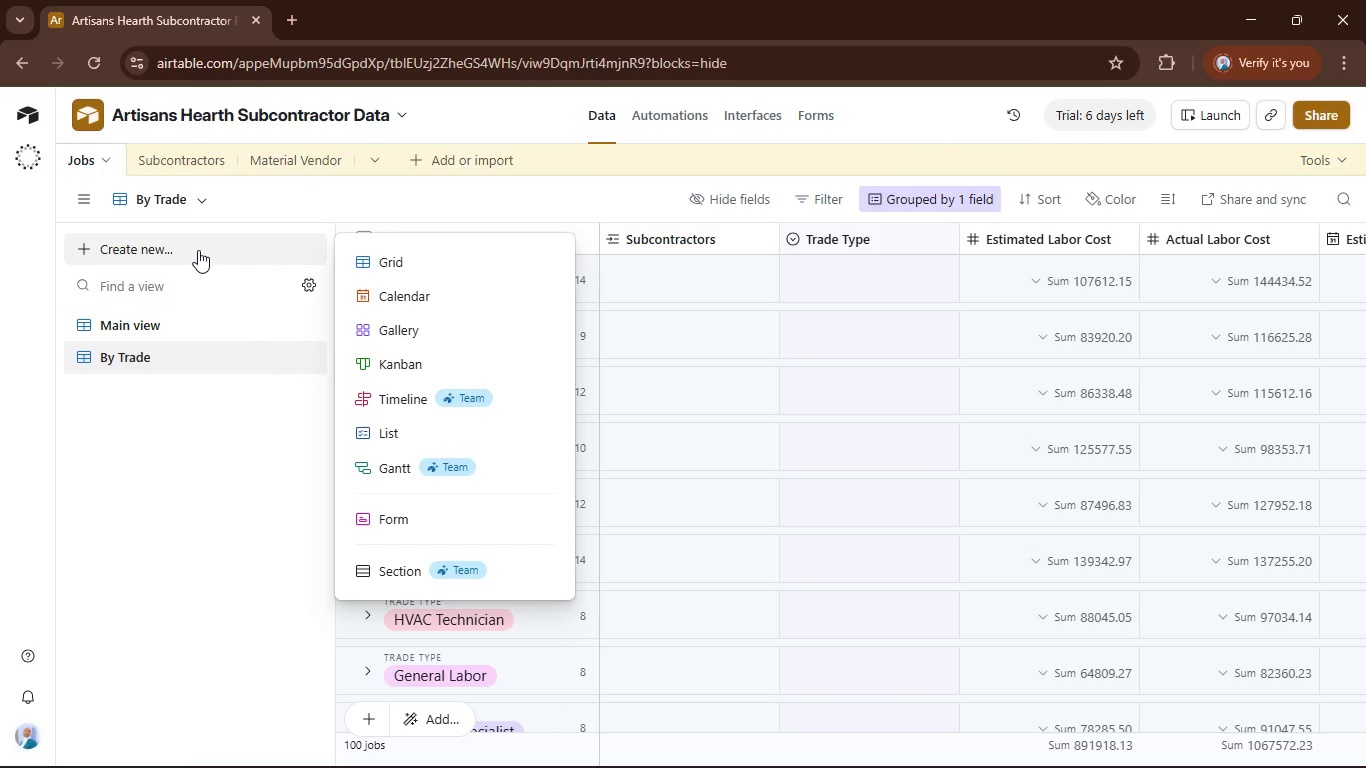 
wait(5.39)
 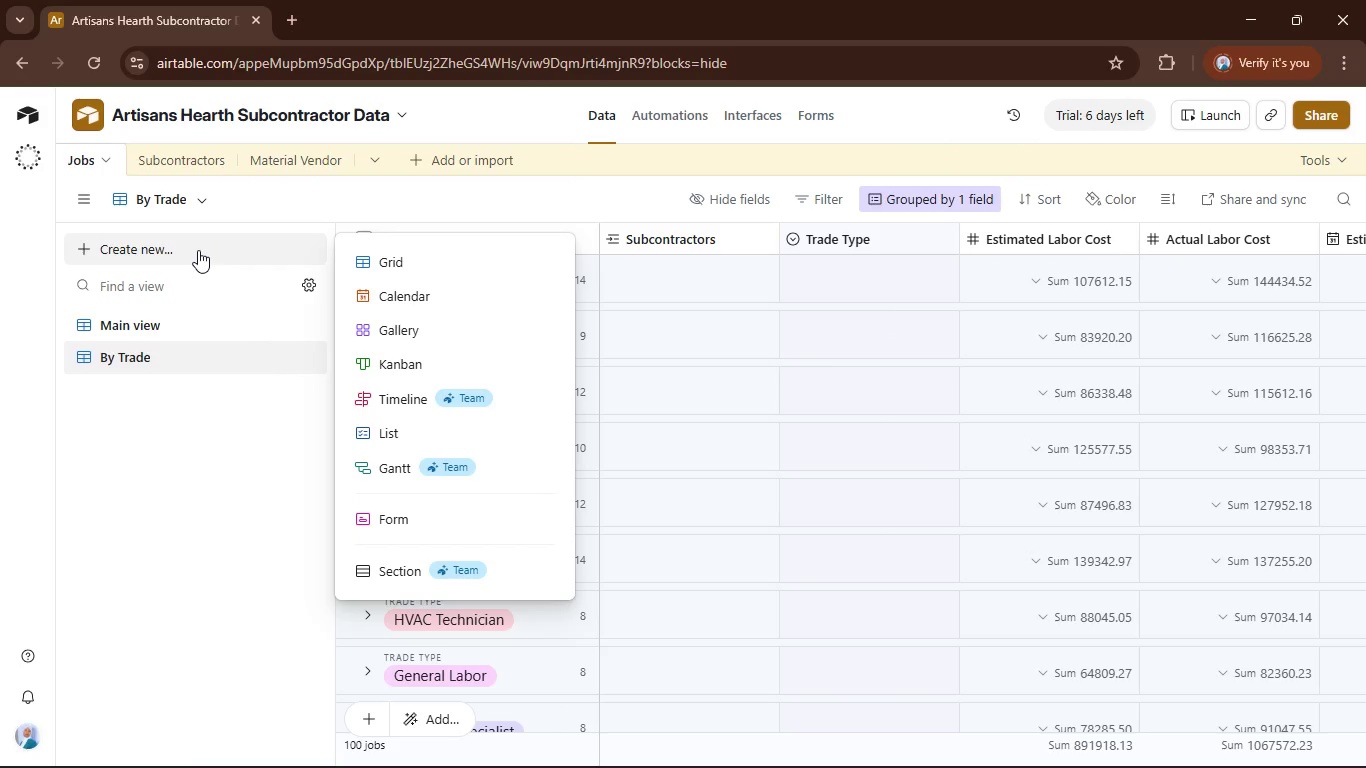 
left_click([518, 211])
 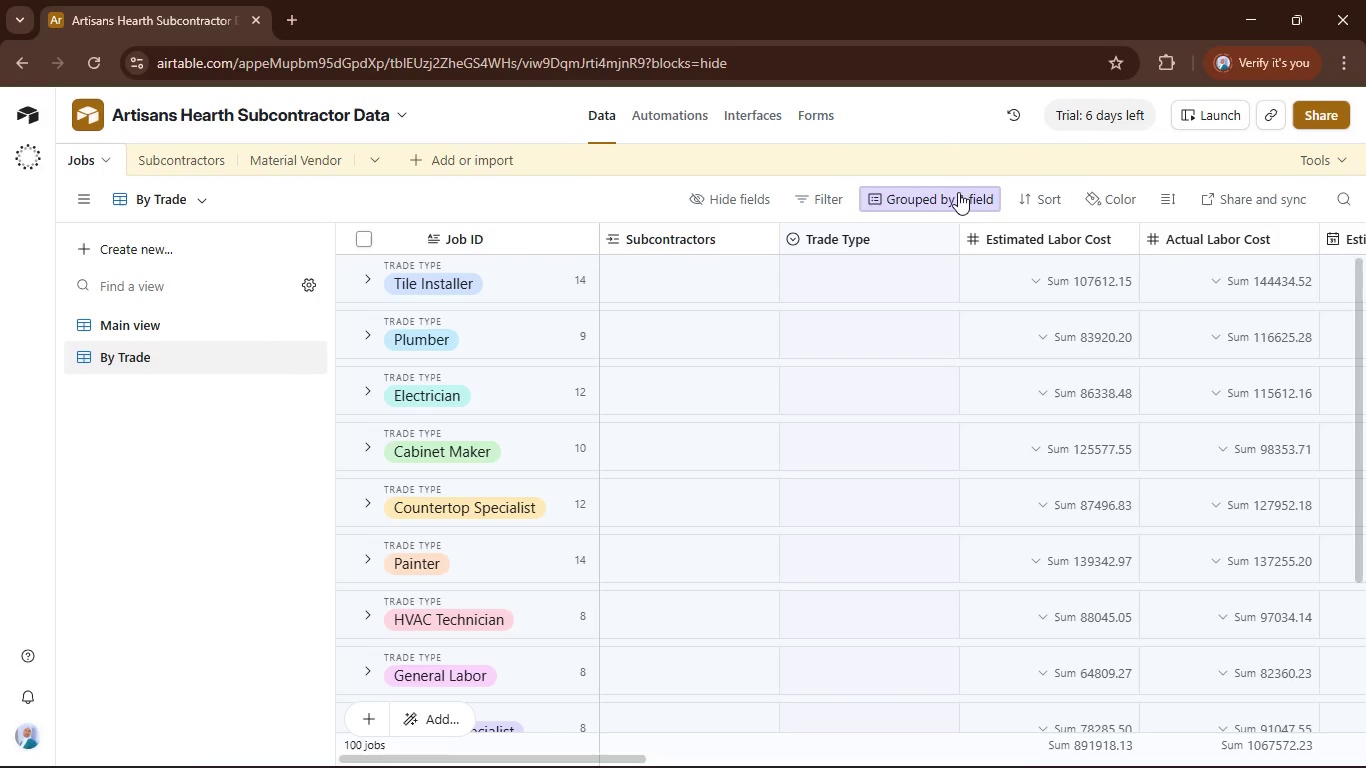 
left_click([944, 200])
 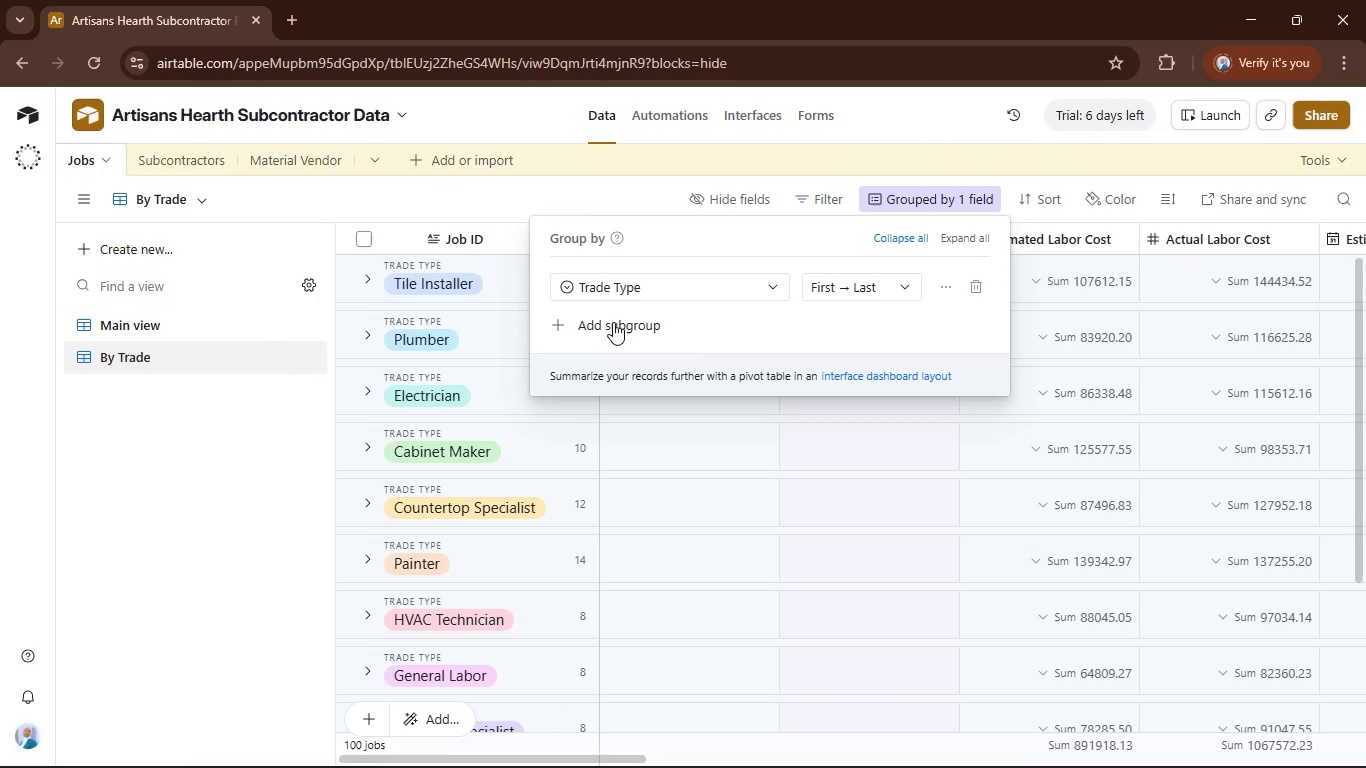 
left_click([610, 322])
 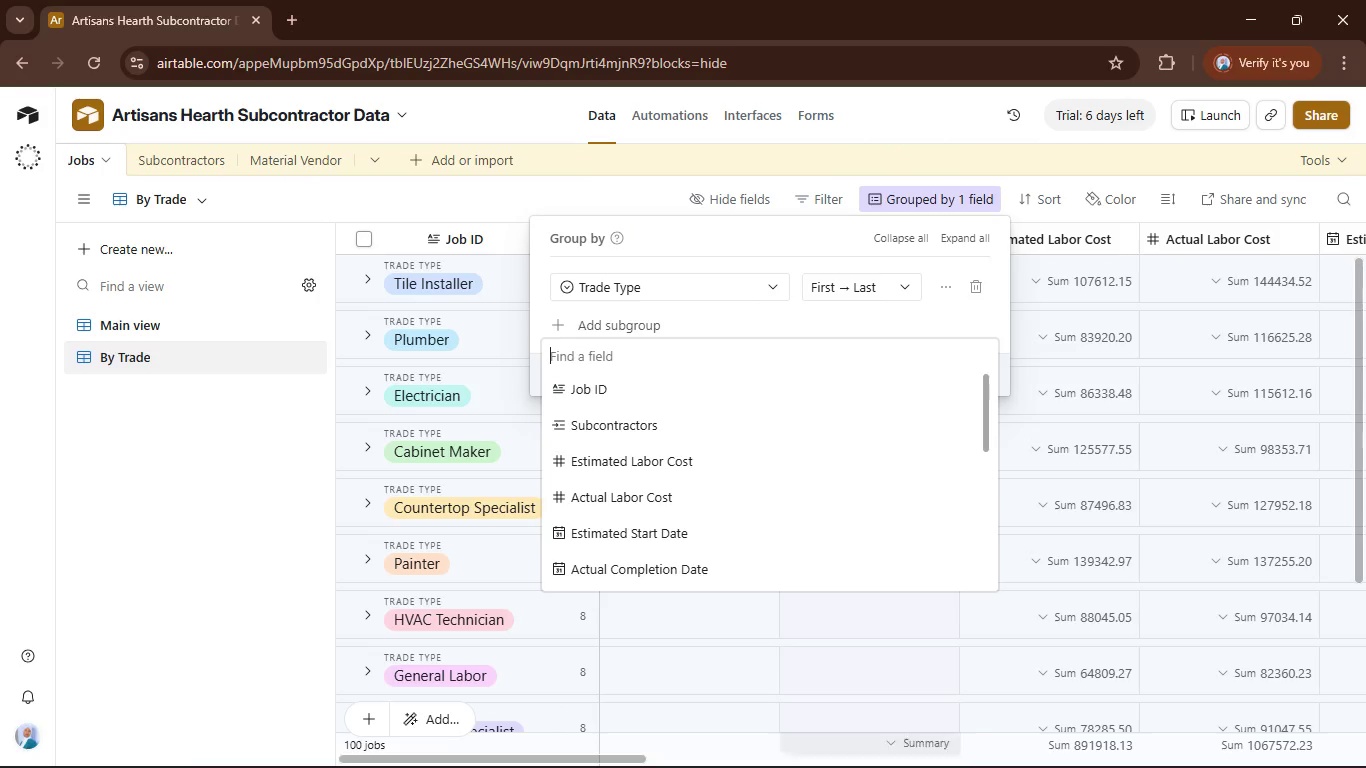 
double_click([834, 747])
 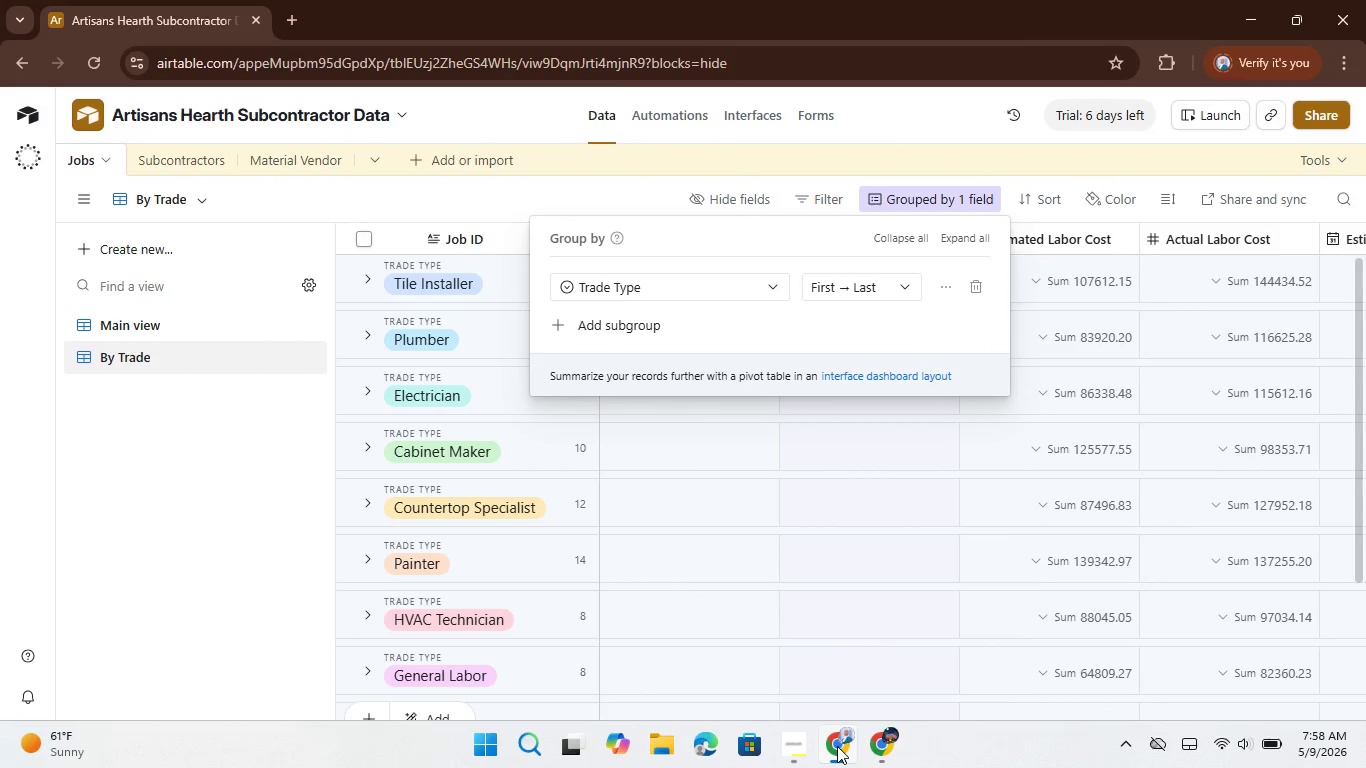 
left_click([837, 742])